 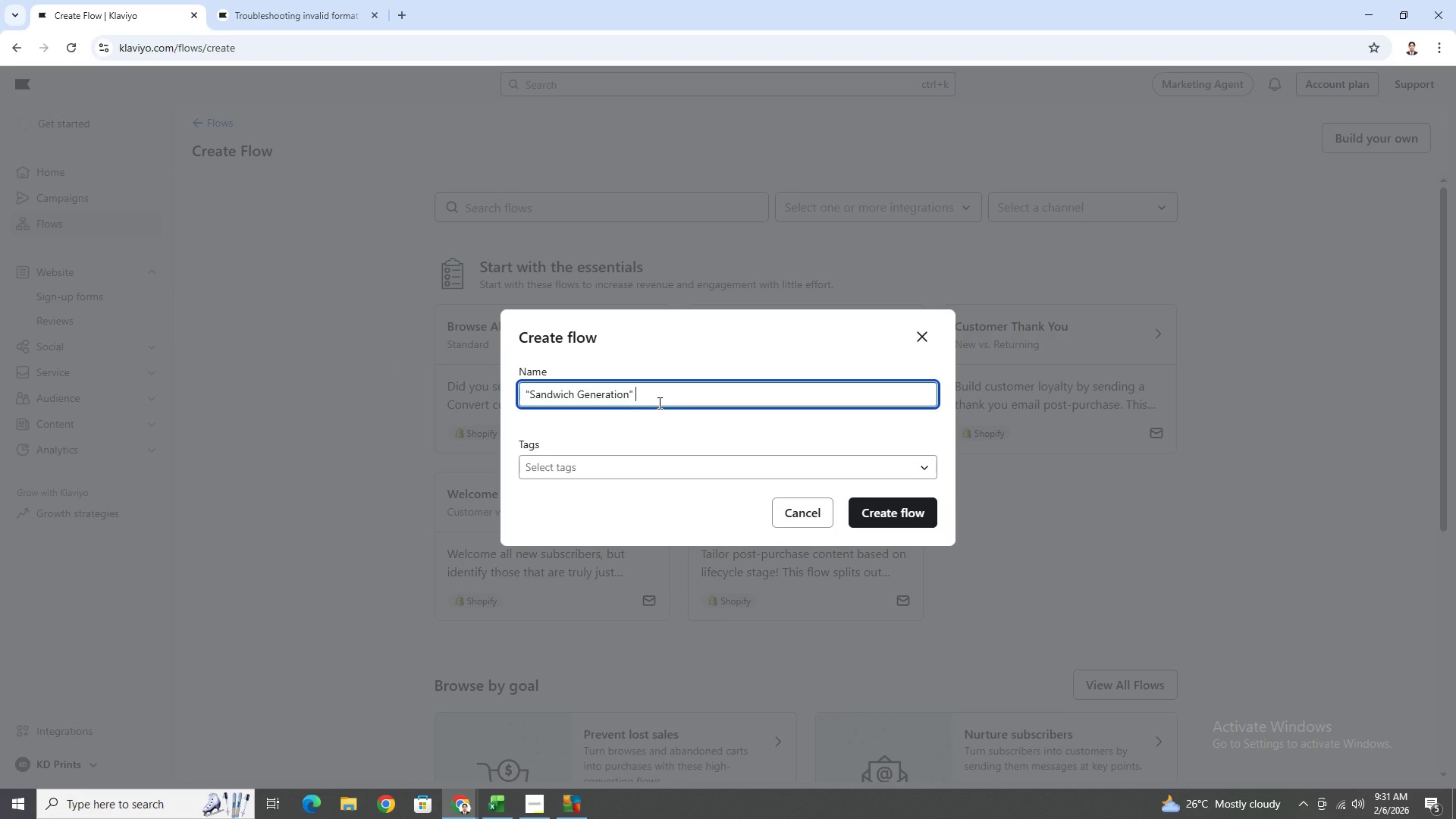 
type(Lead Nurture Flow)
 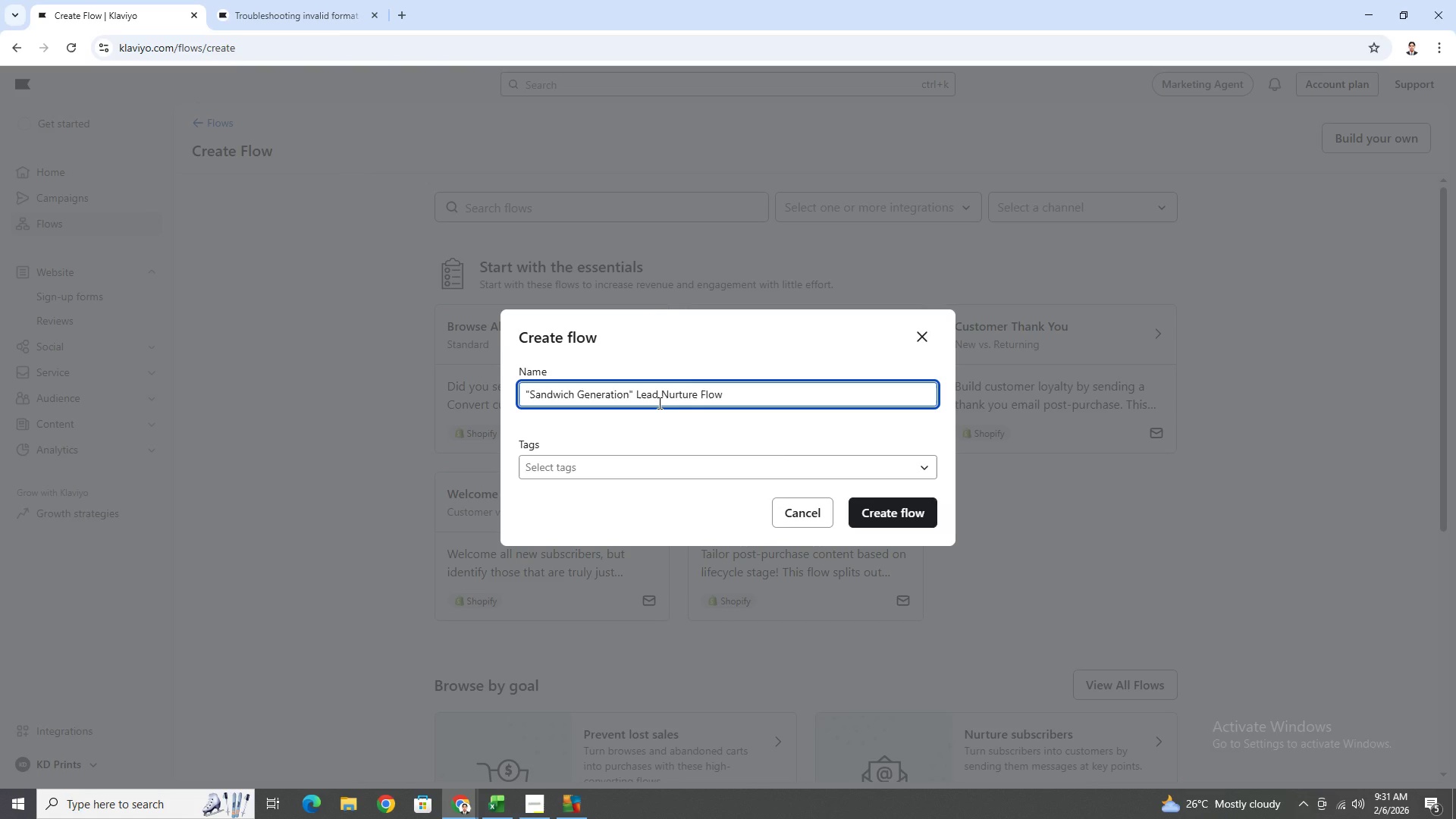 
left_click([811, 472])
 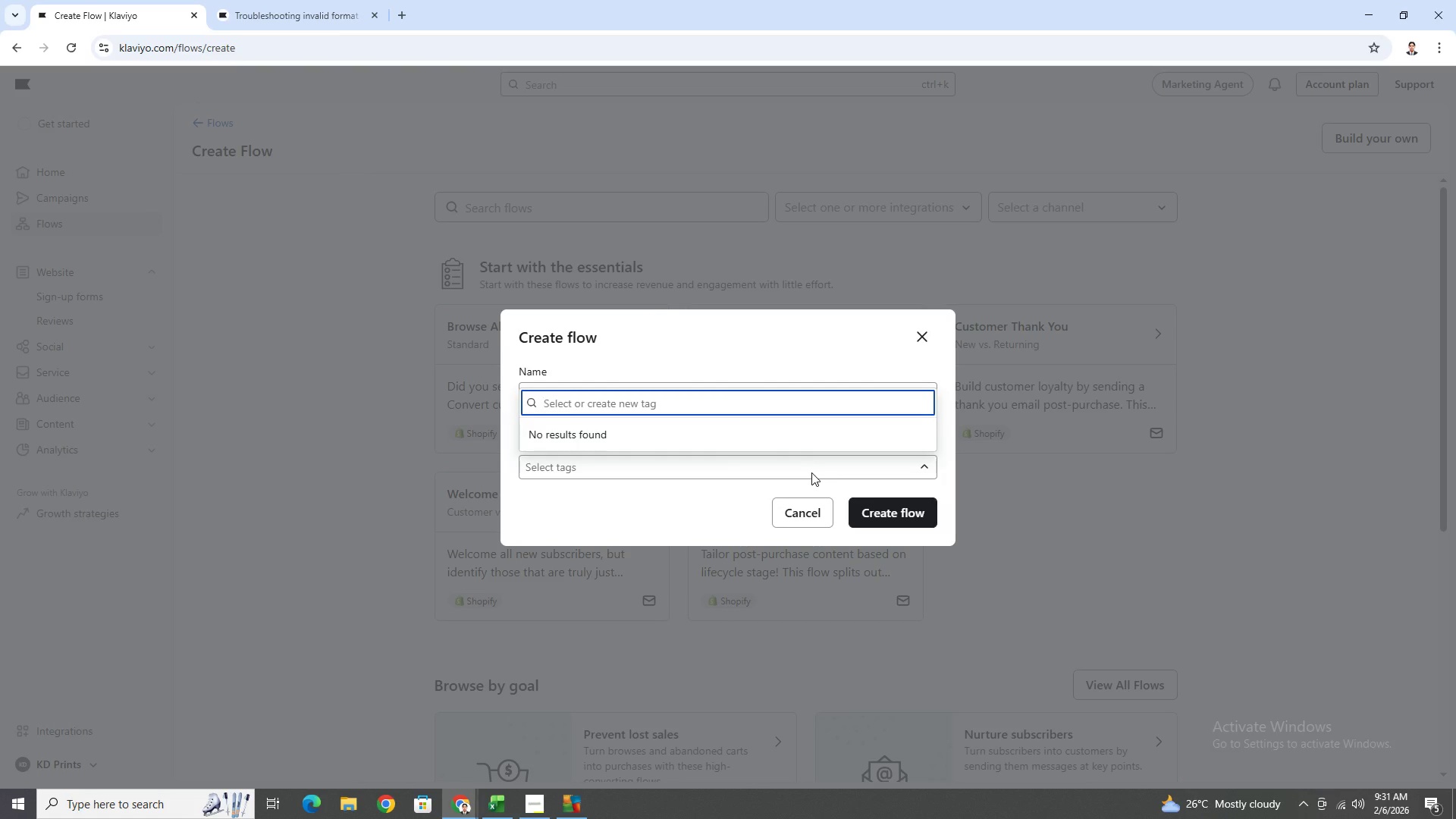 
left_click([811, 472])
 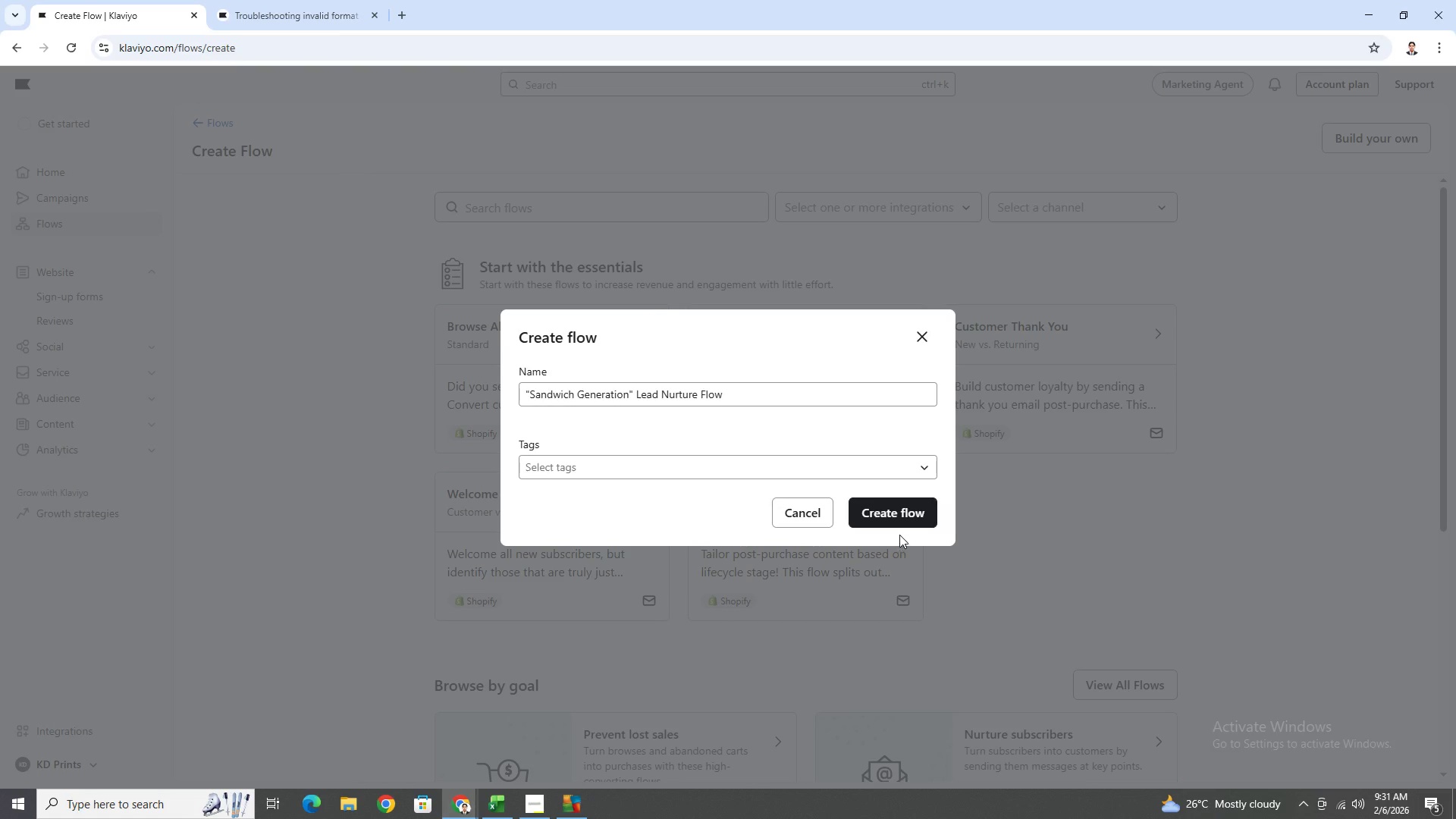 
left_click([895, 516])
 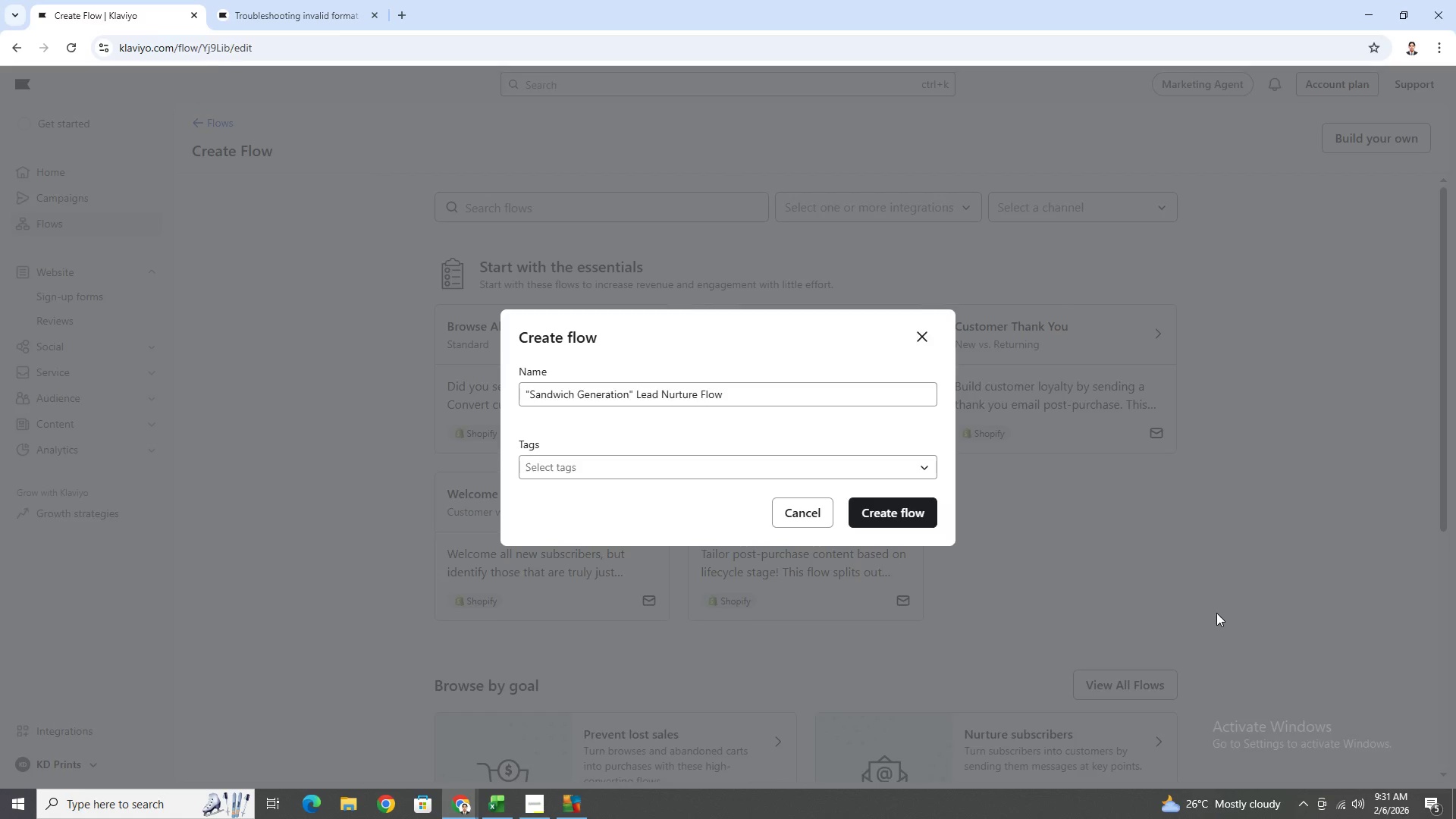 
mouse_move([1201, 607])
 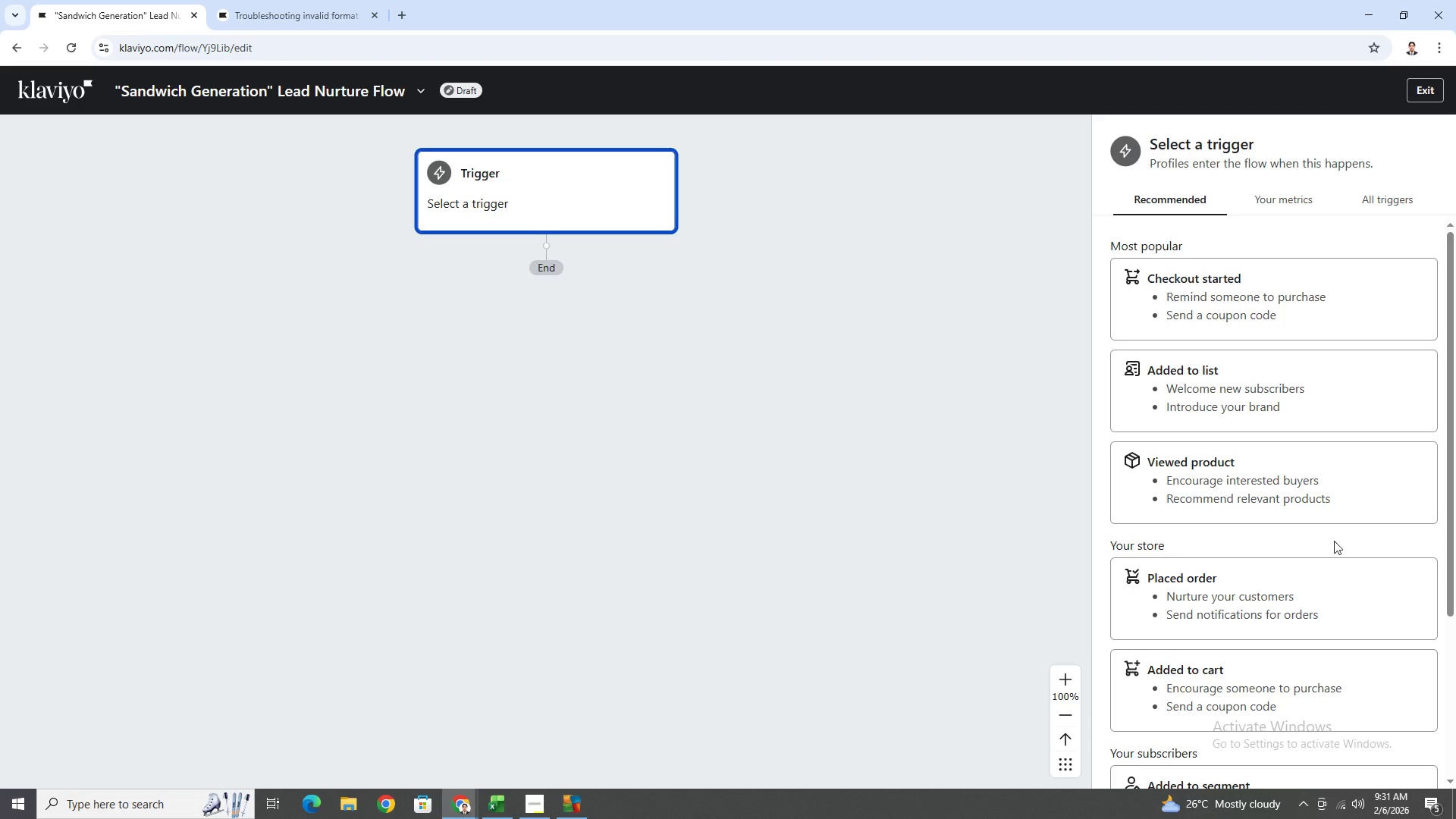 
scroll: coordinate [1311, 620], scroll_direction: down, amount: 7.0
 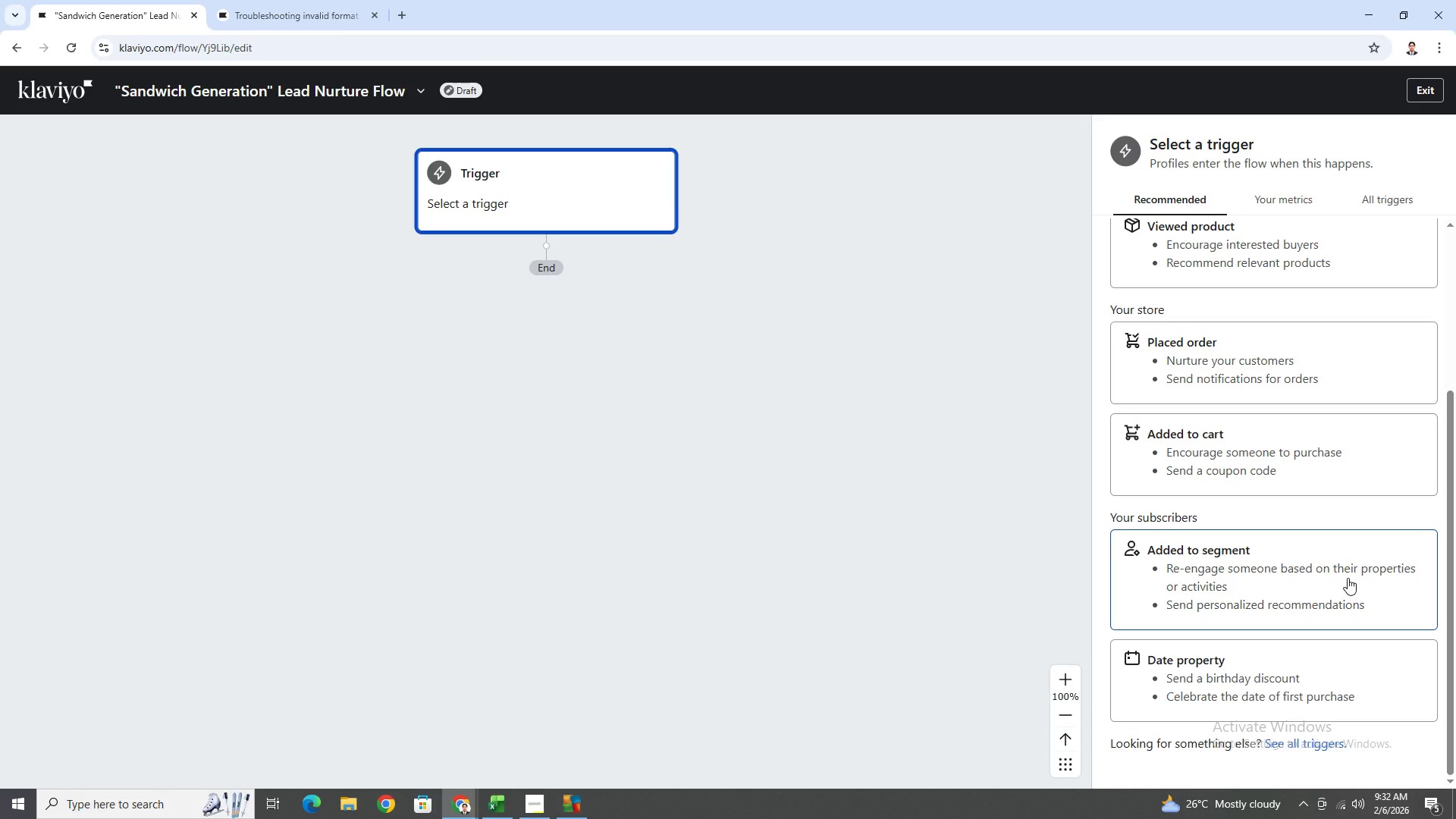 
wait(48.72)
 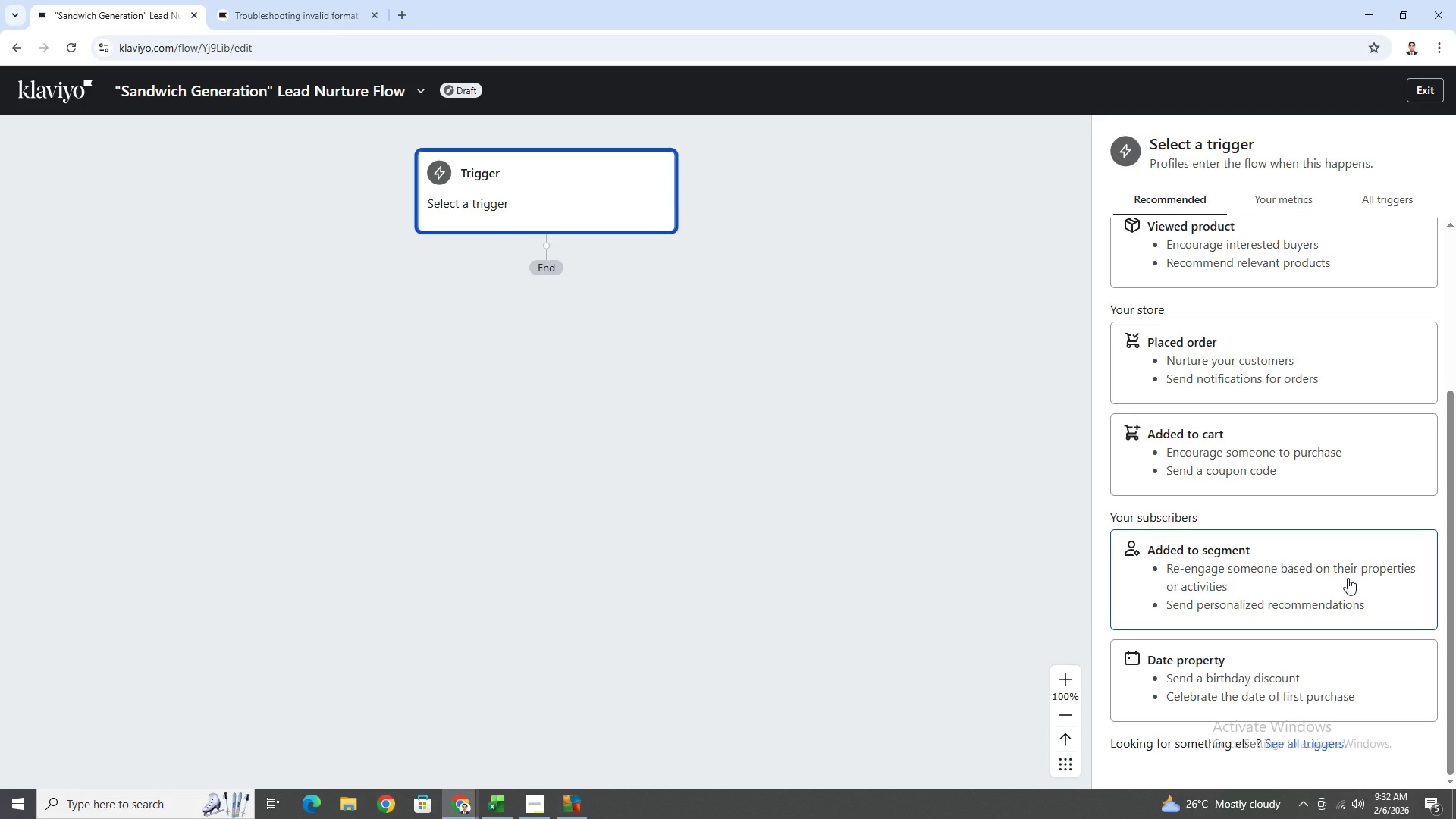 
scroll: coordinate [1359, 440], scroll_direction: down, amount: 6.0
 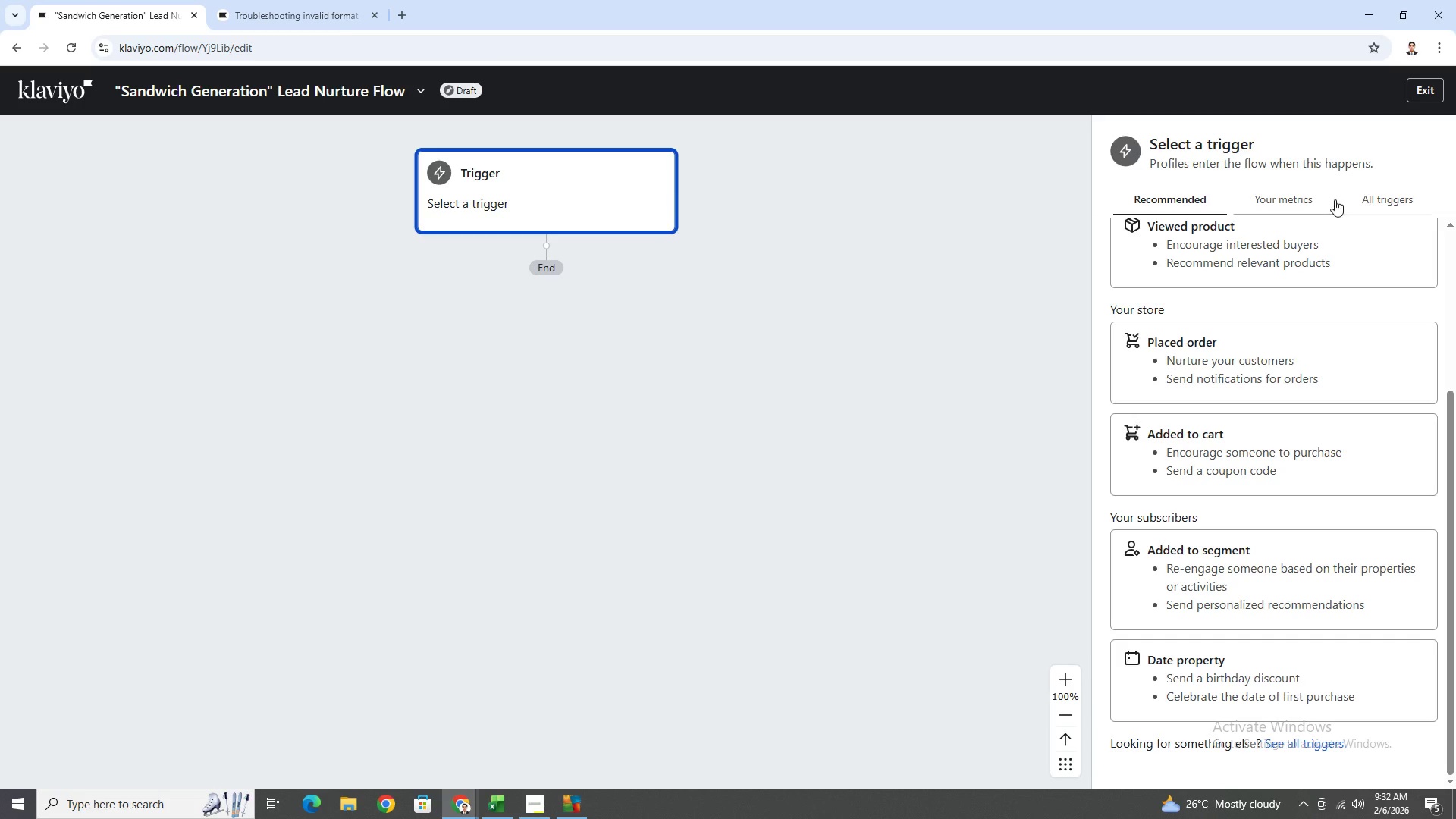 
left_click([1302, 199])
 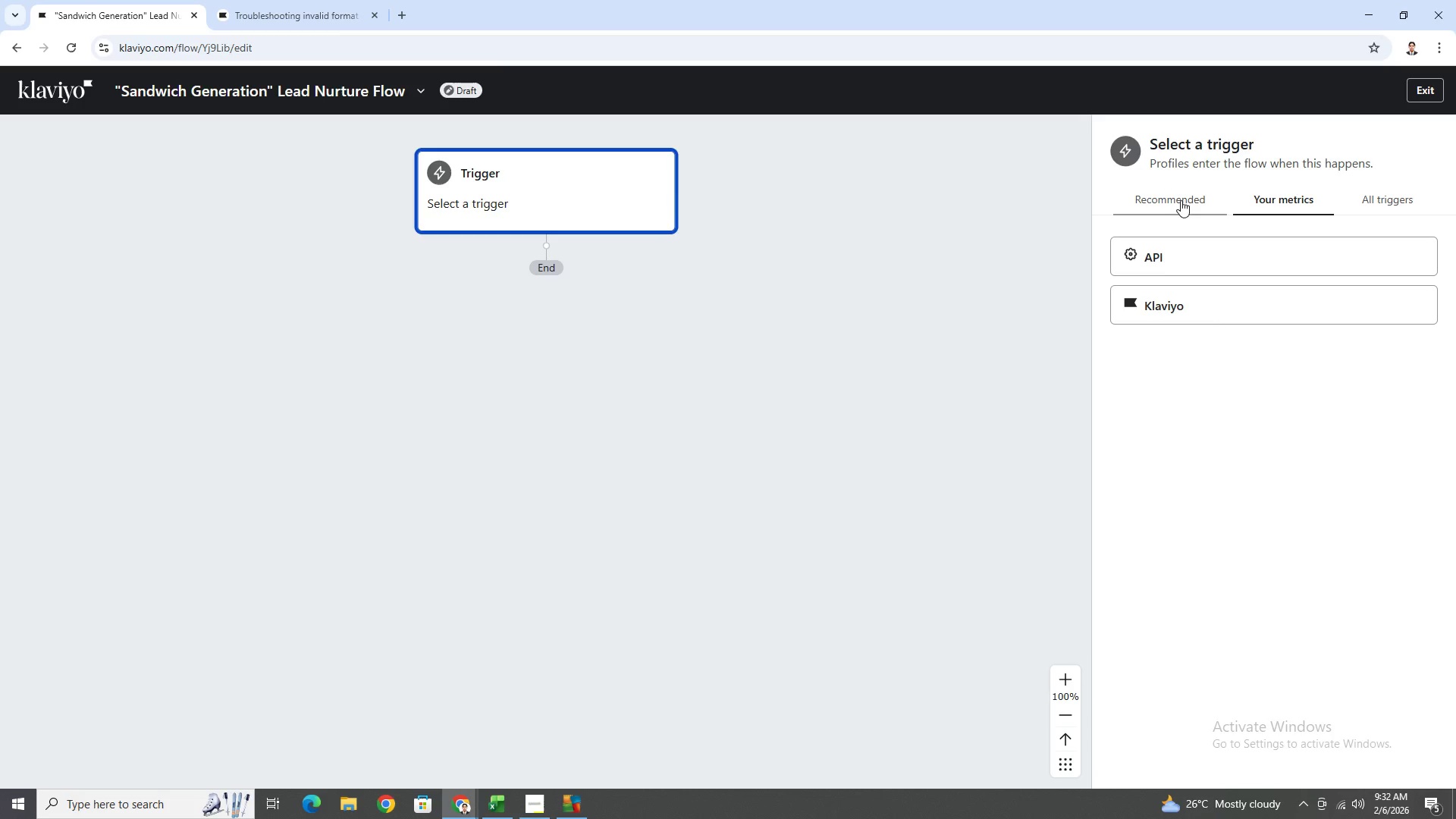 
left_click([1170, 202])
 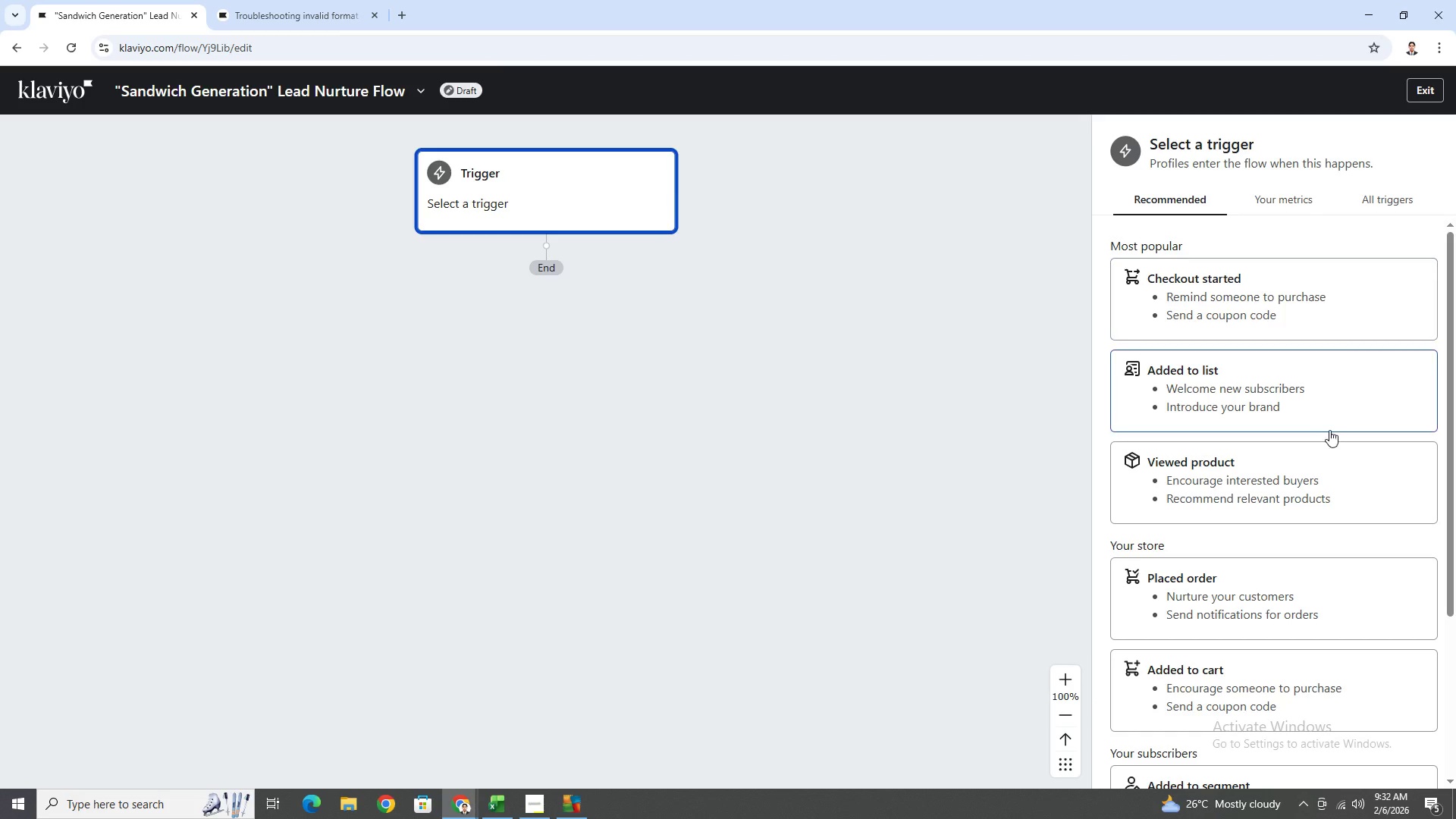 
scroll: coordinate [1320, 541], scroll_direction: down, amount: 7.0
 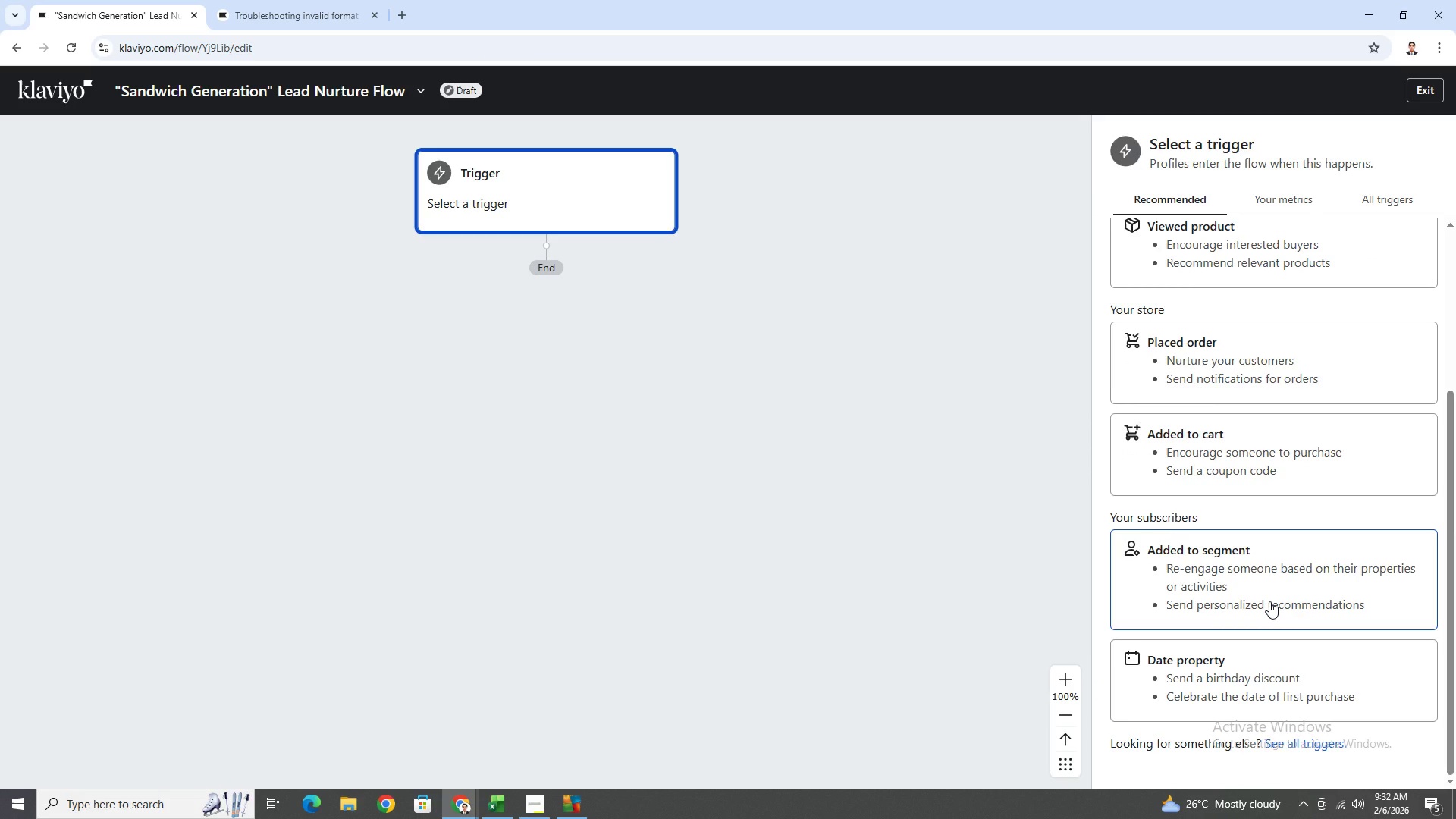 
scroll: coordinate [1289, 615], scroll_direction: up, amount: 5.0
 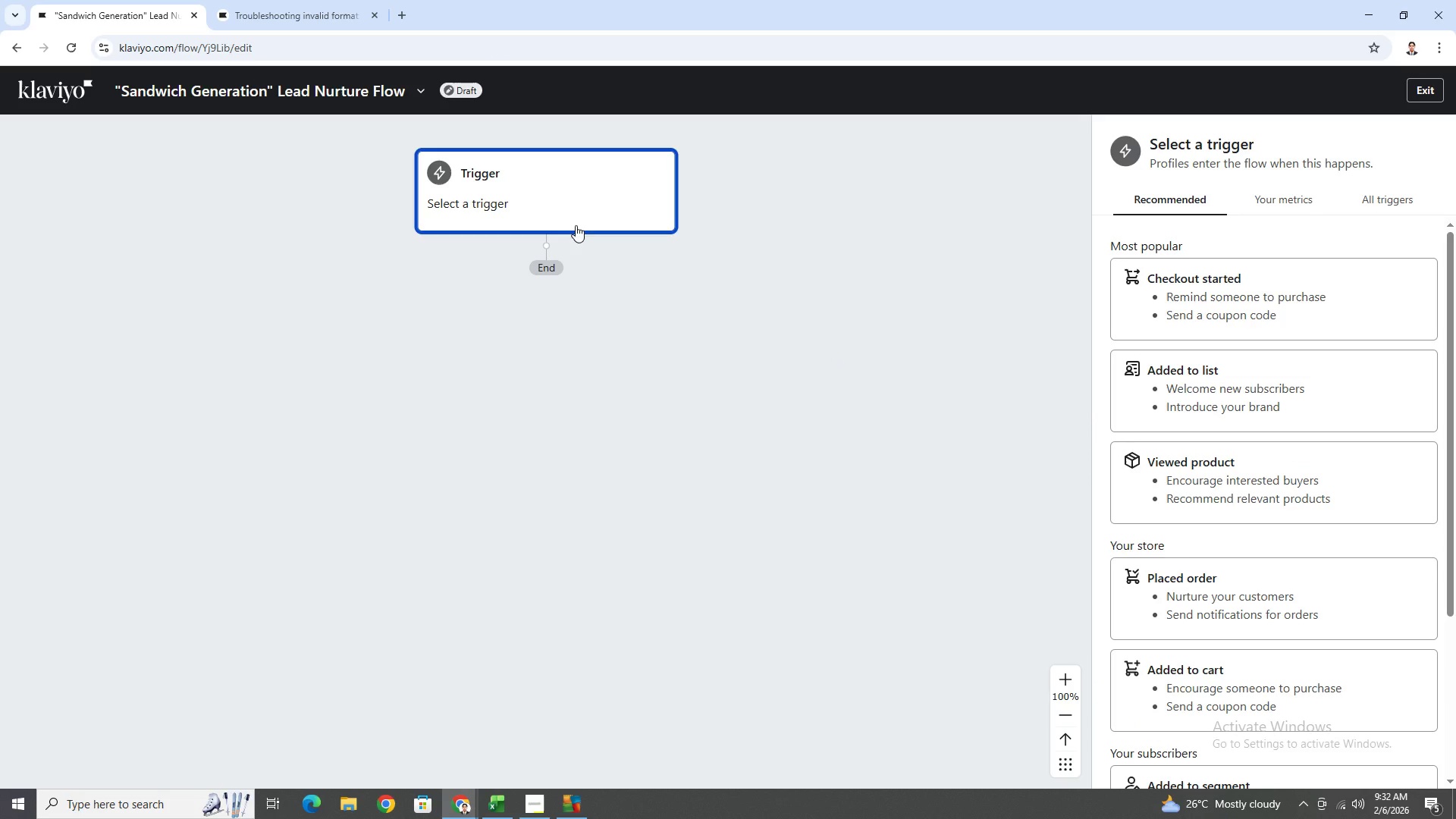 
left_click([545, 202])
 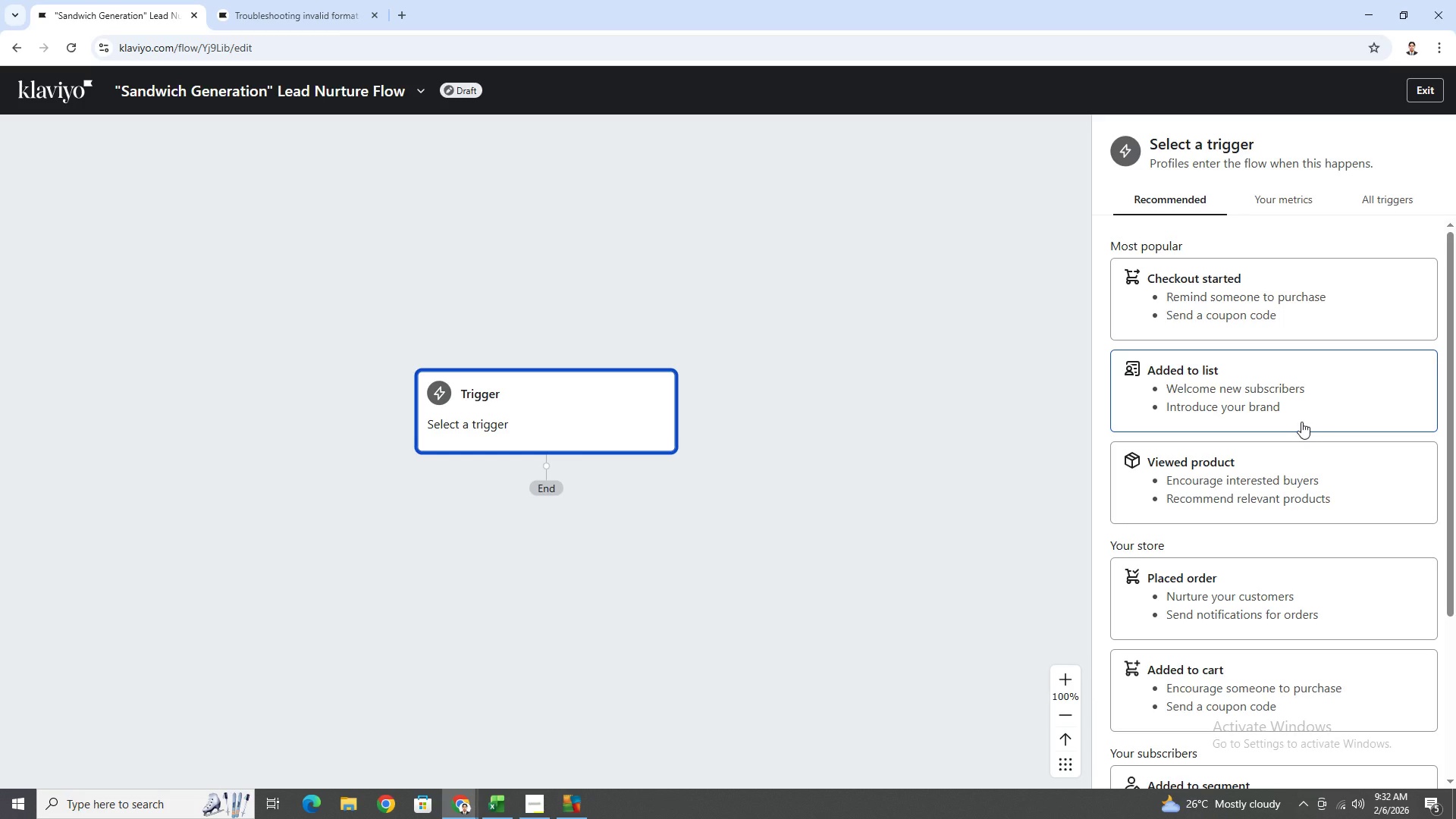 
left_click([1296, 401])
 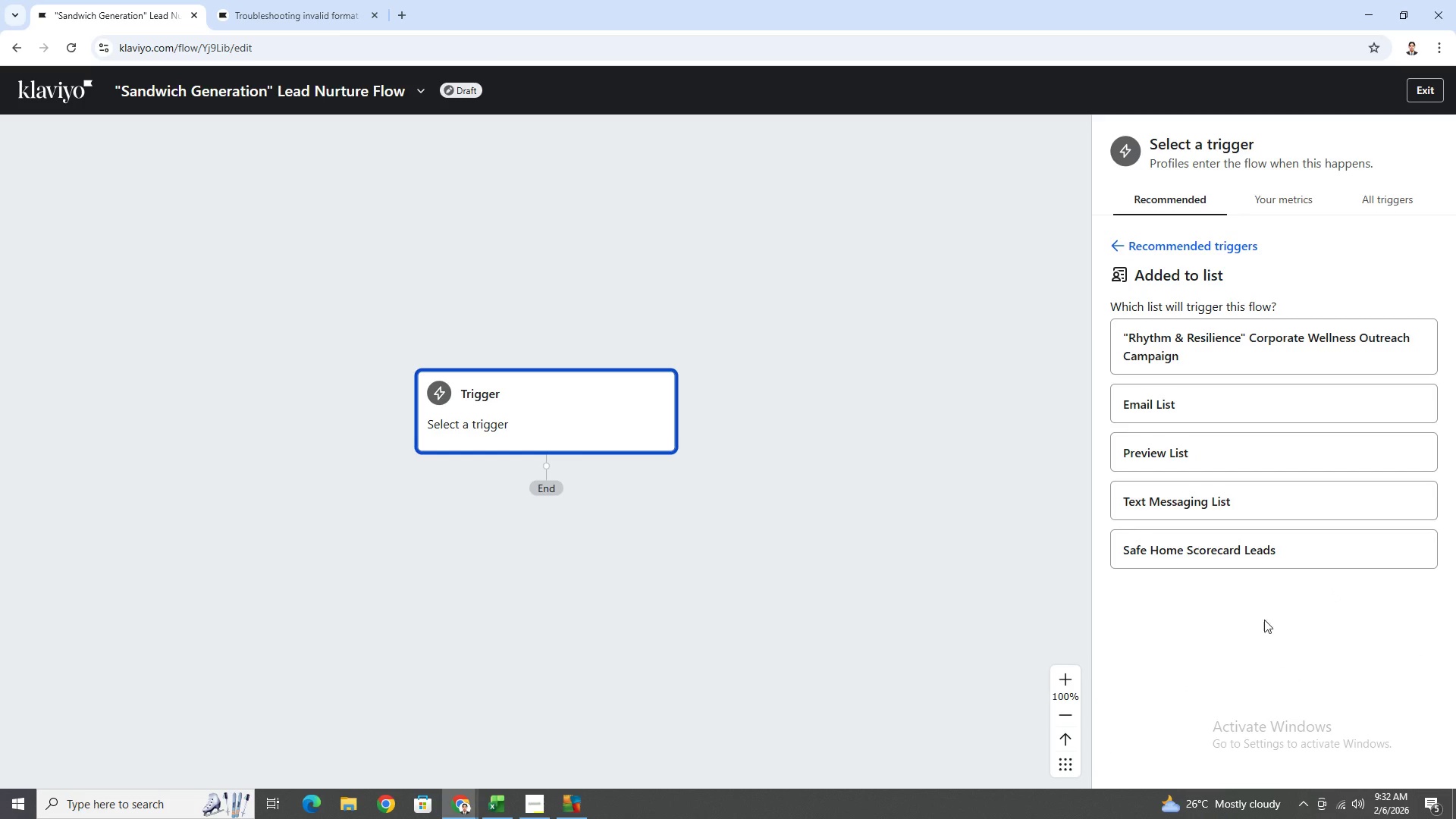 
left_click([1247, 551])
 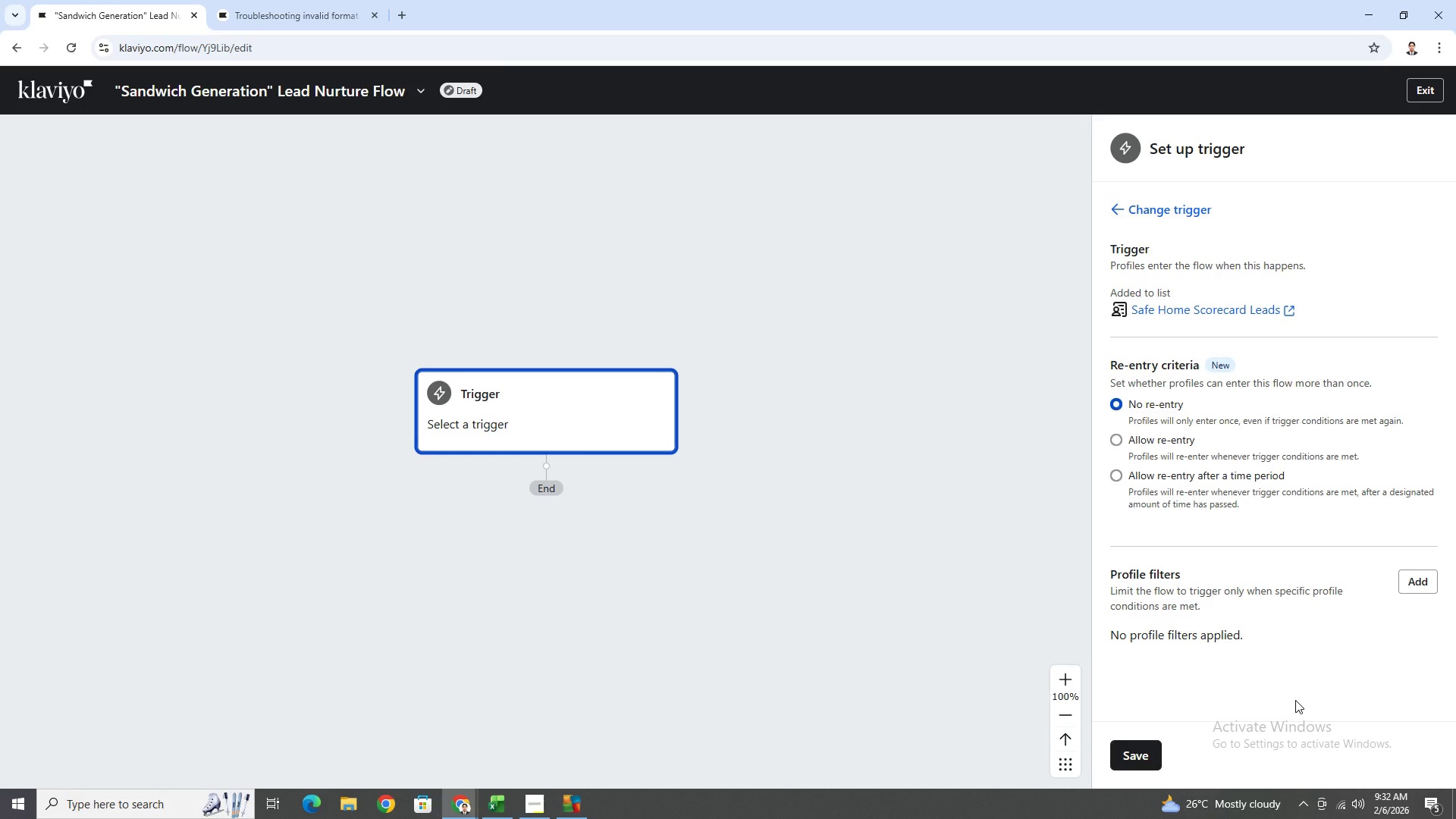 
wait(14.39)
 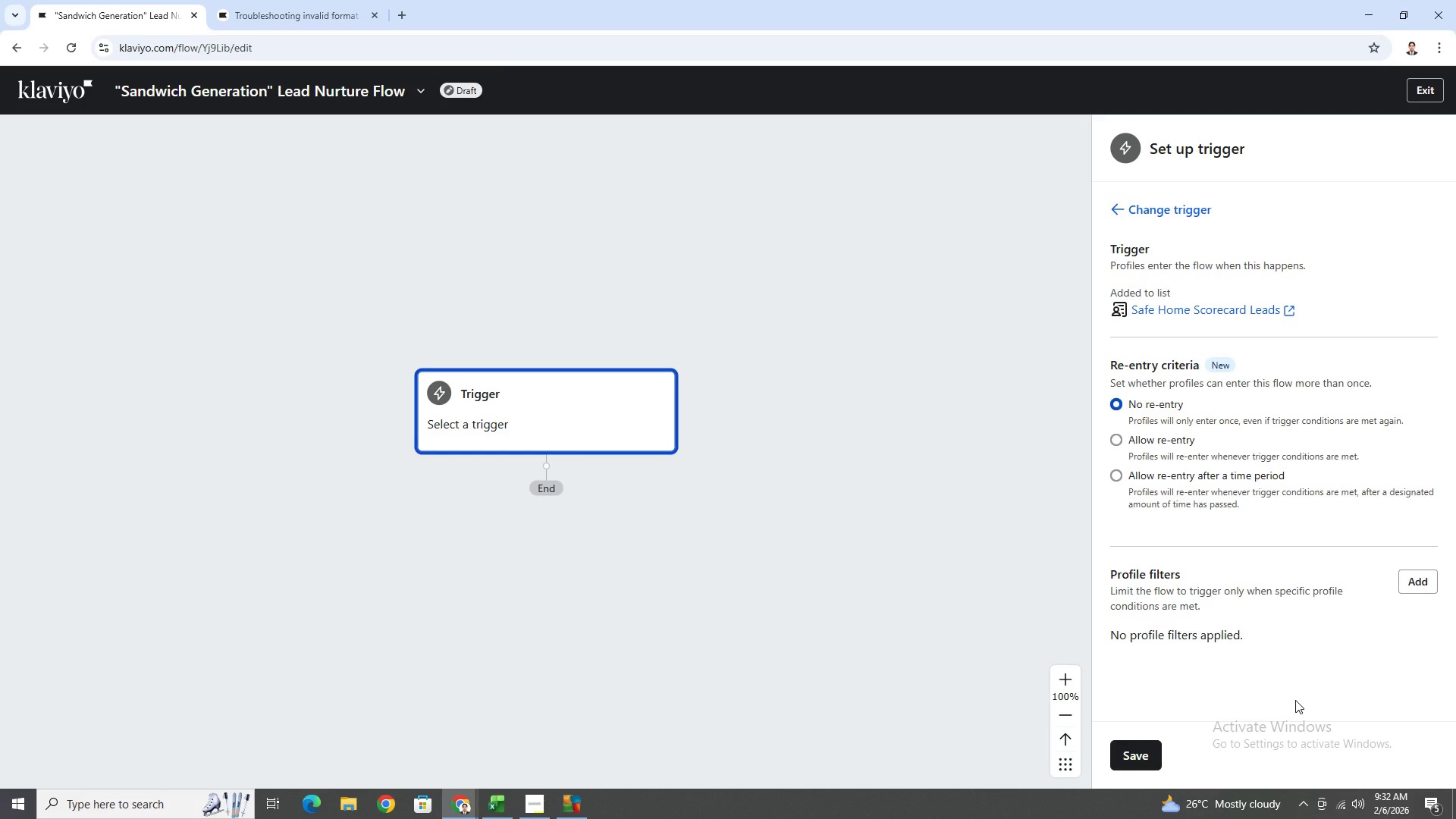 
left_click([1145, 755])
 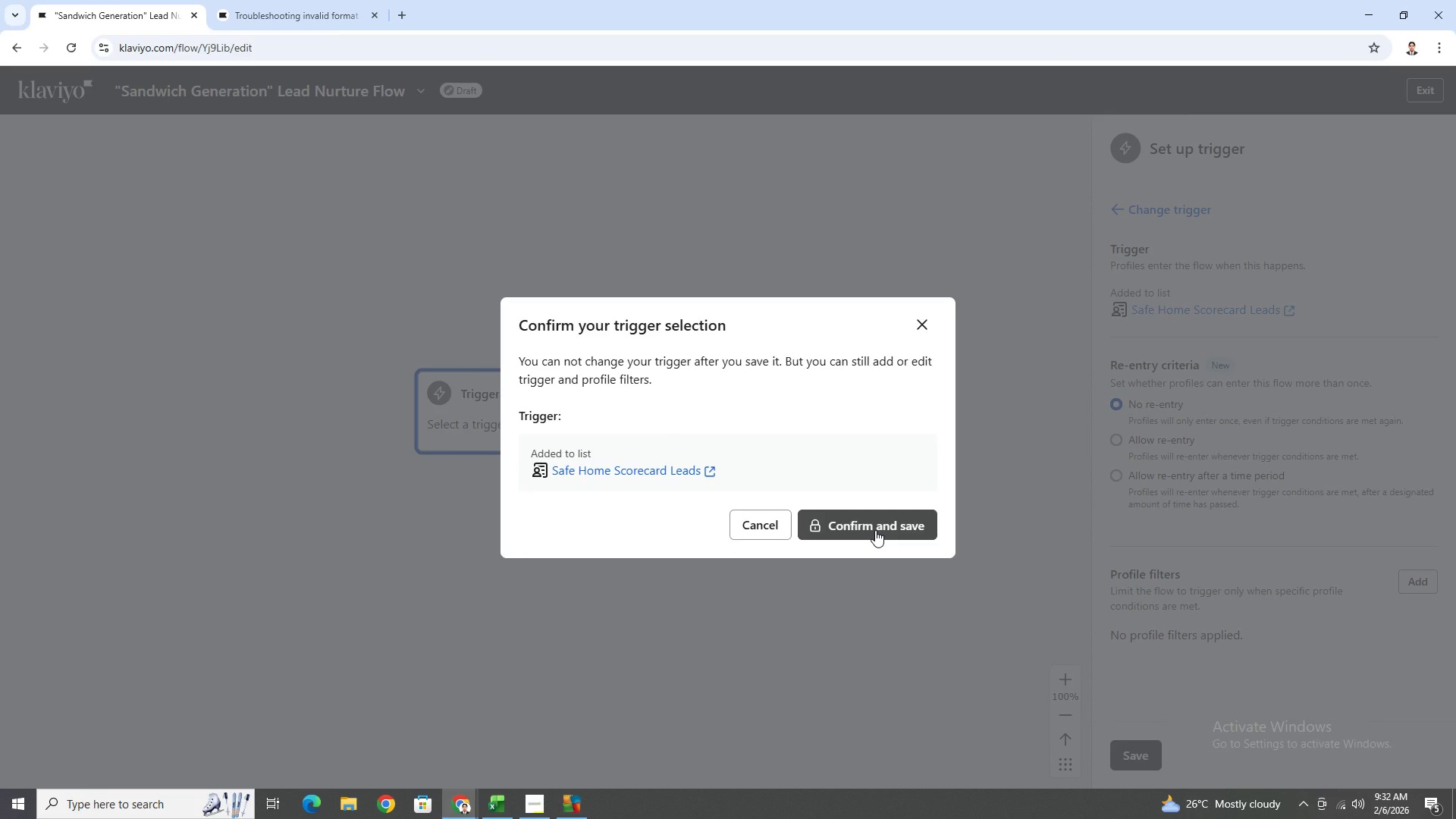 
left_click([875, 530])
 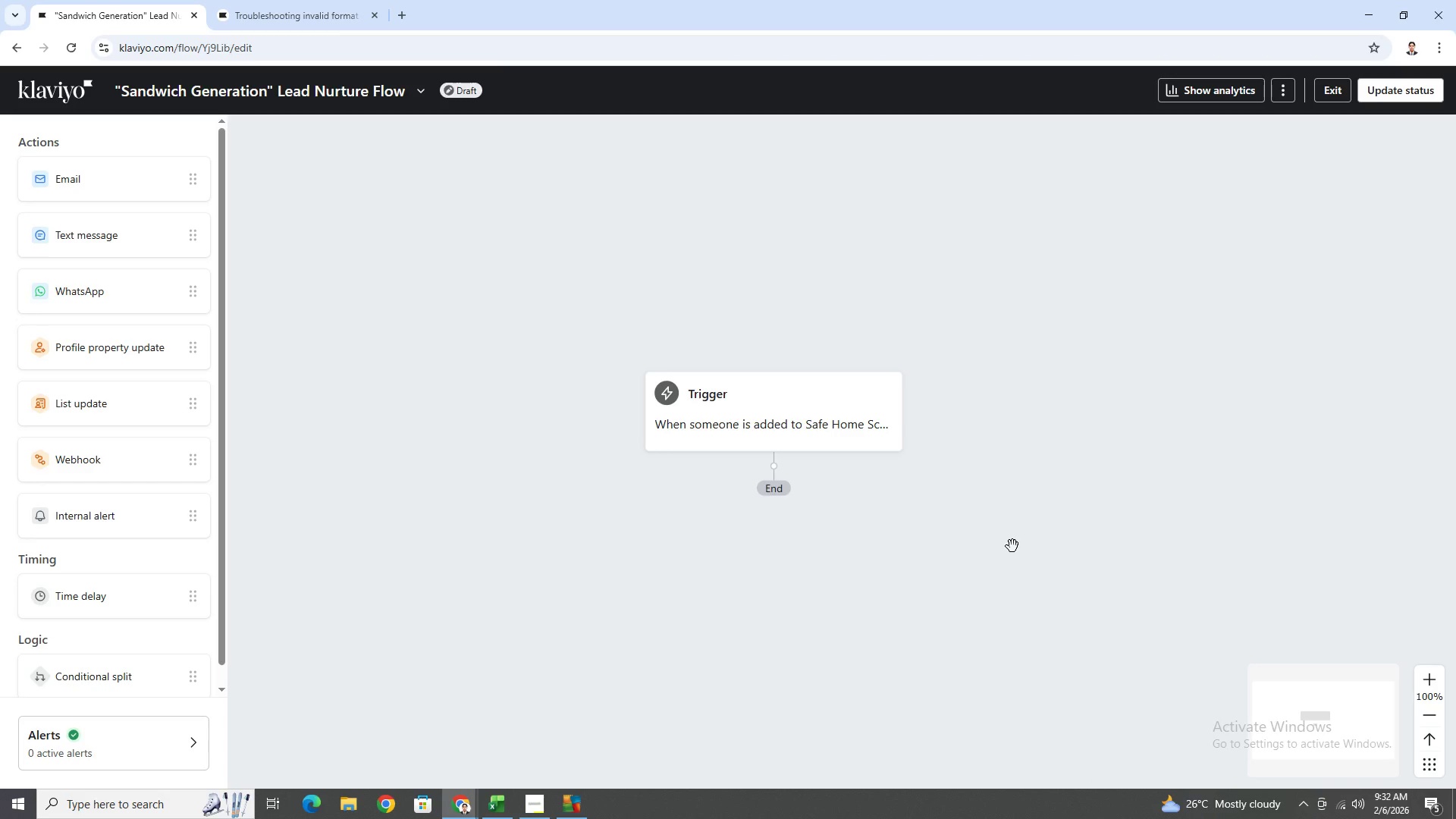 
left_click_drag(start_coordinate=[1039, 646], to_coordinate=[1160, 510])
 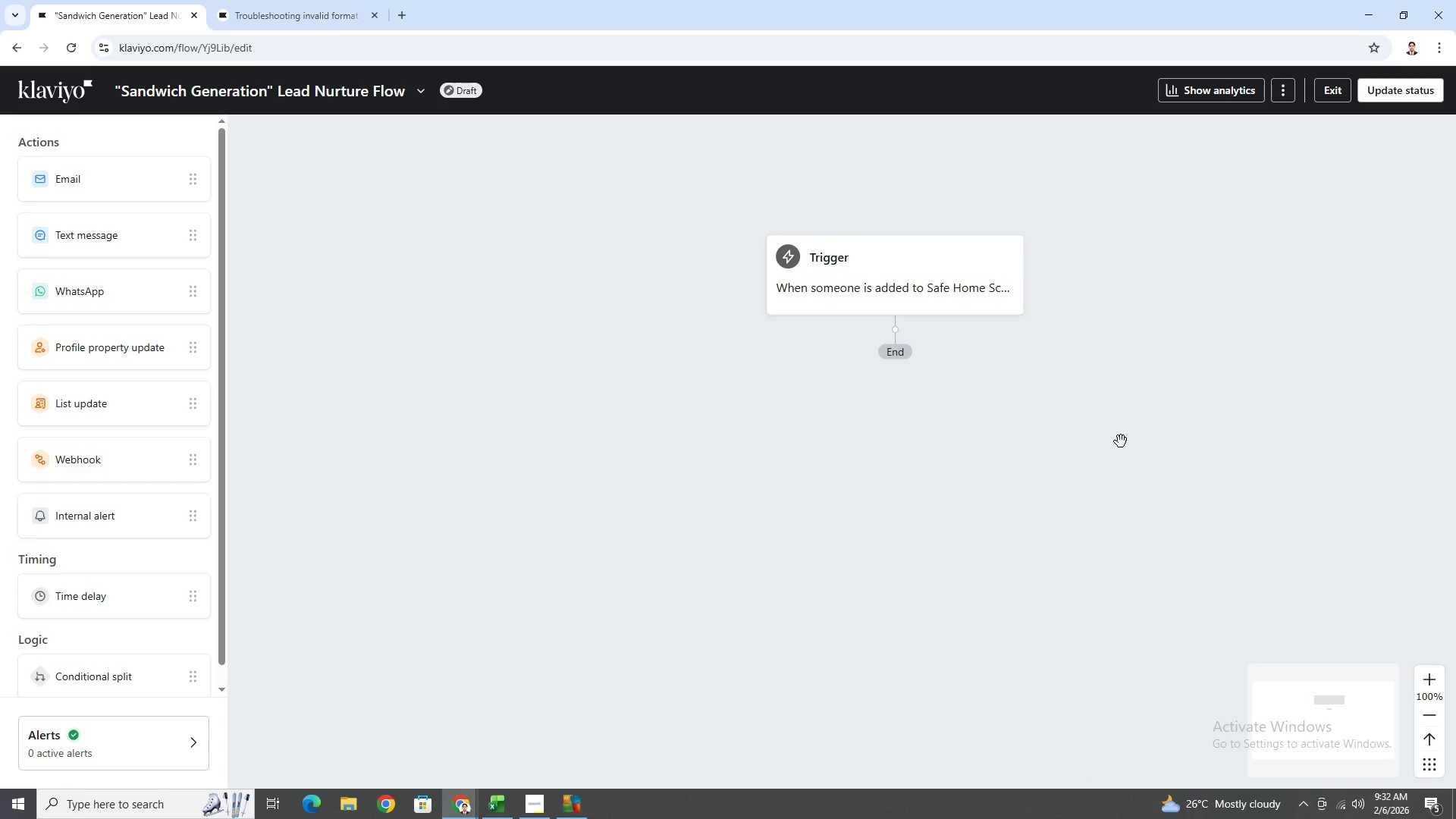 
left_click_drag(start_coordinate=[1116, 422], to_coordinate=[1230, 614])
 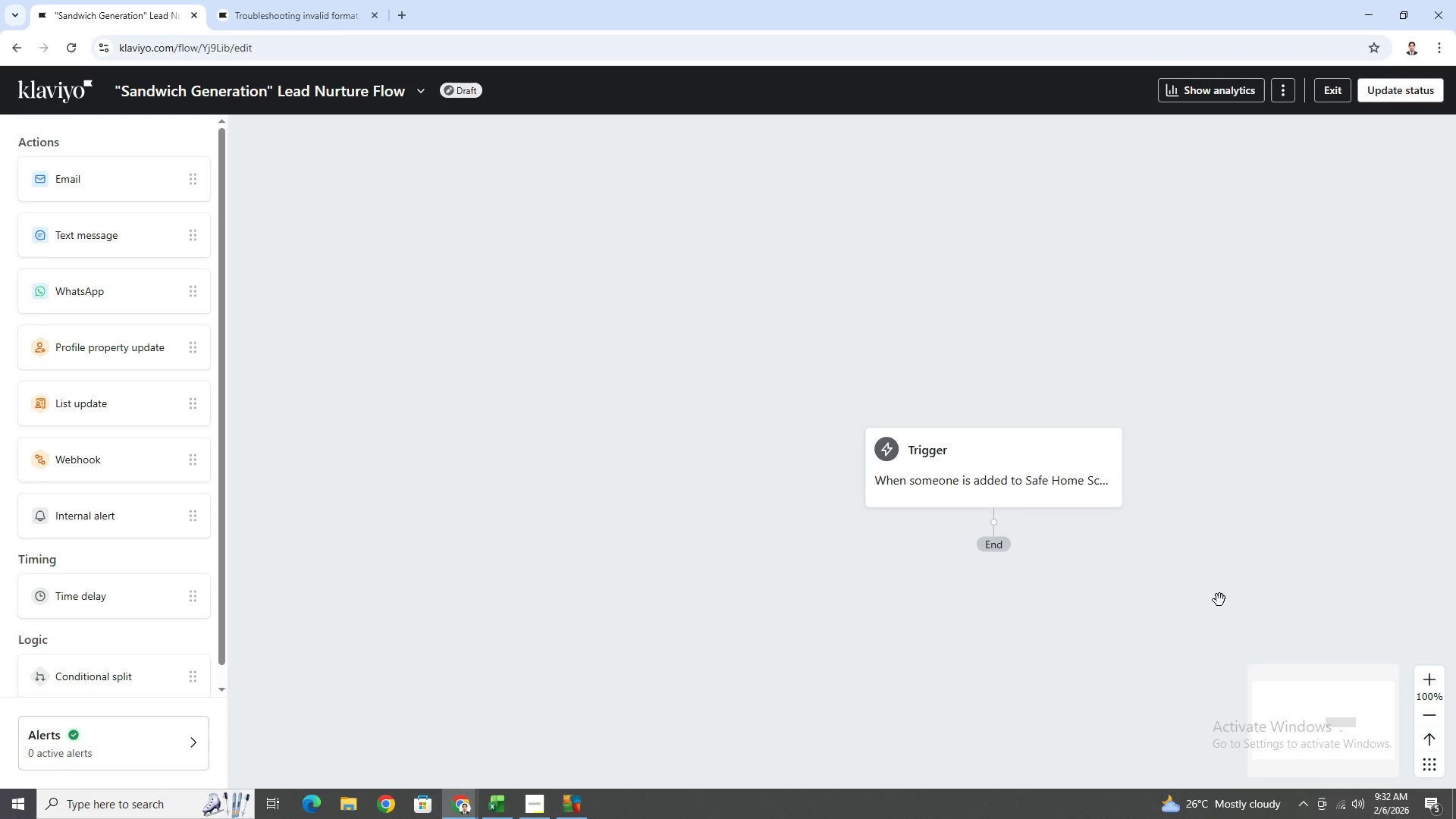 
left_click_drag(start_coordinate=[1202, 601], to_coordinate=[1162, 472])
 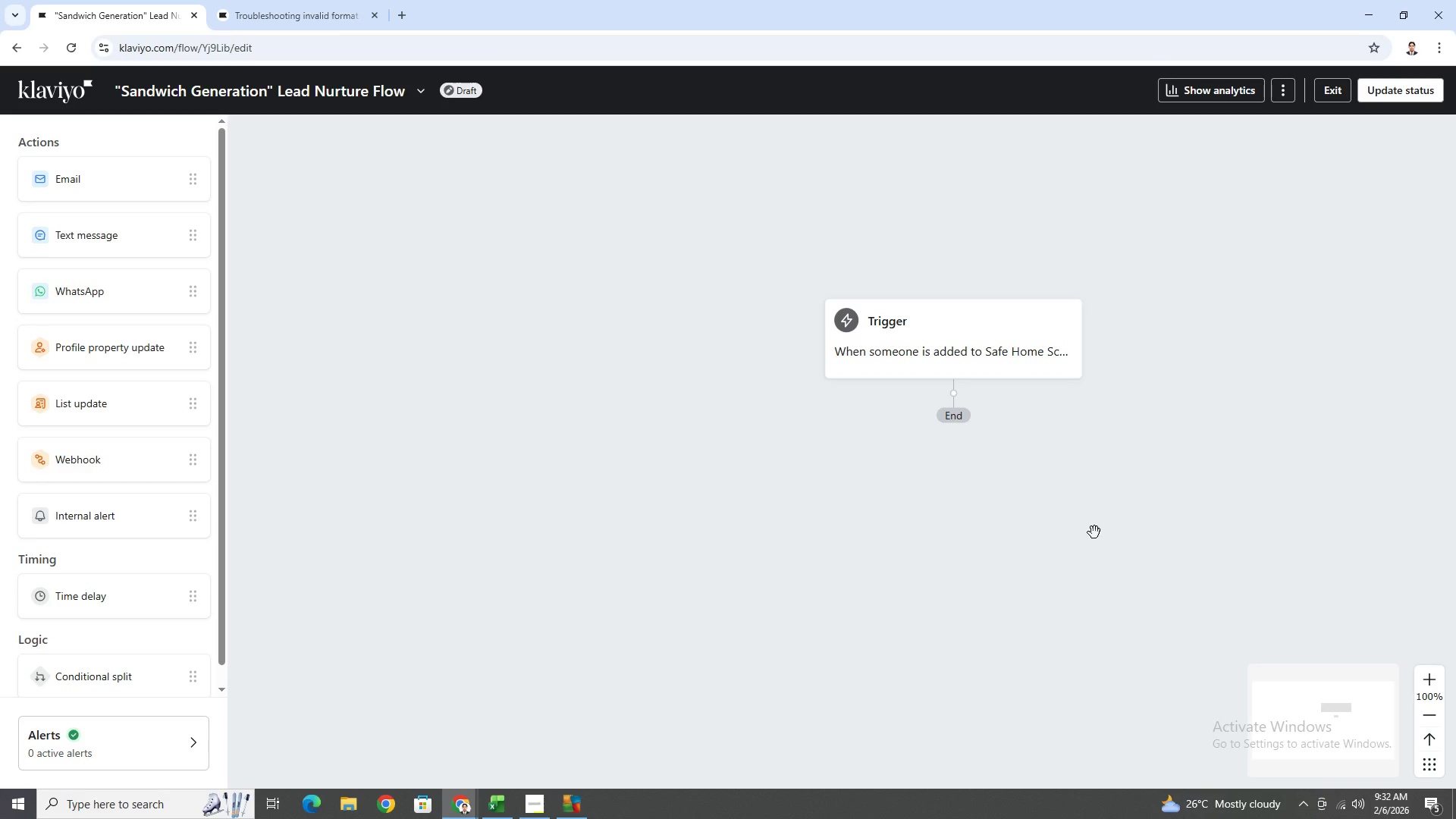 
left_click_drag(start_coordinate=[1062, 489], to_coordinate=[1029, 535])
 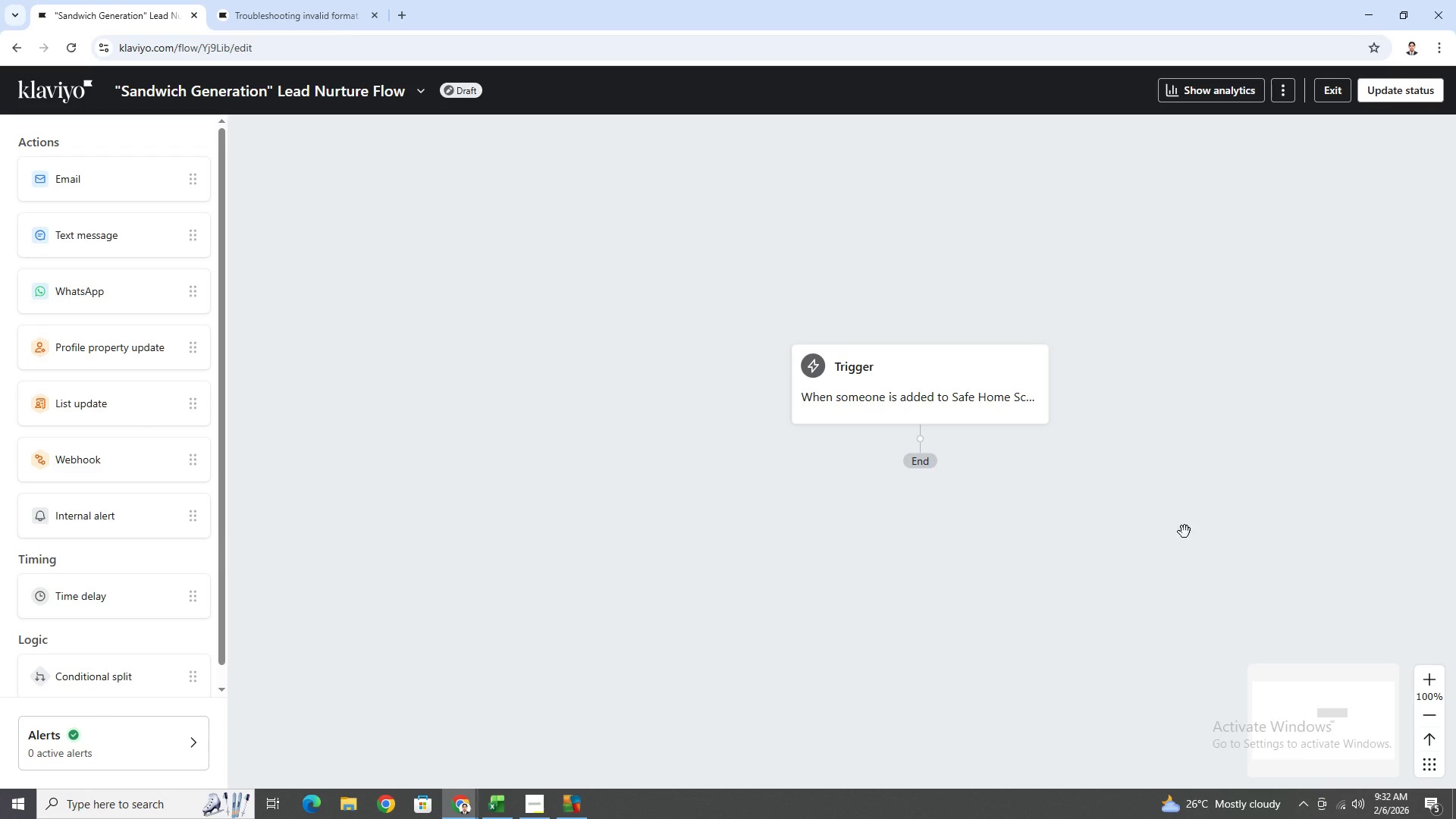 
left_click_drag(start_coordinate=[1128, 425], to_coordinate=[1047, 381])
 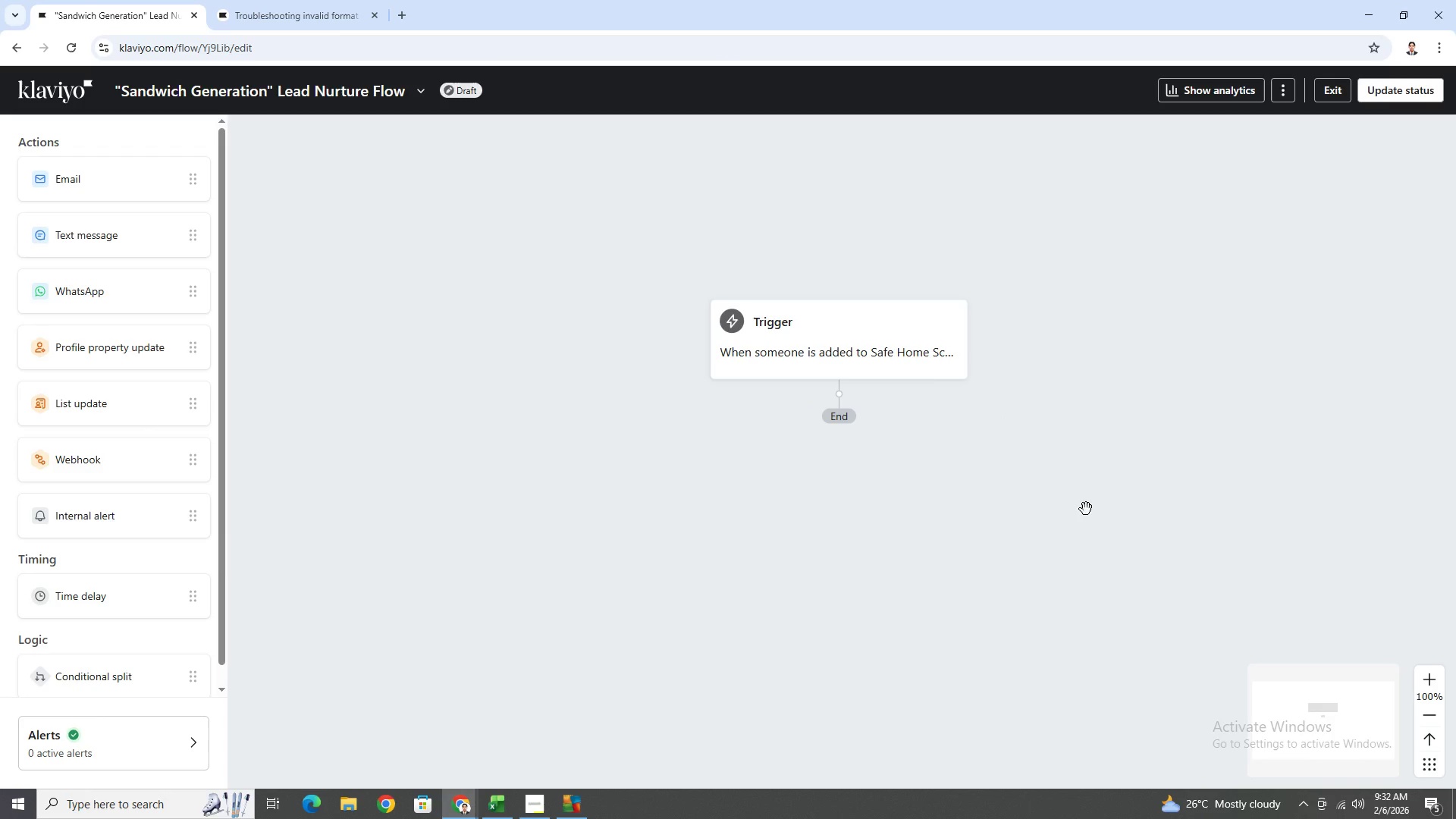 
scroll: coordinate [1034, 542], scroll_direction: up, amount: 2.0
 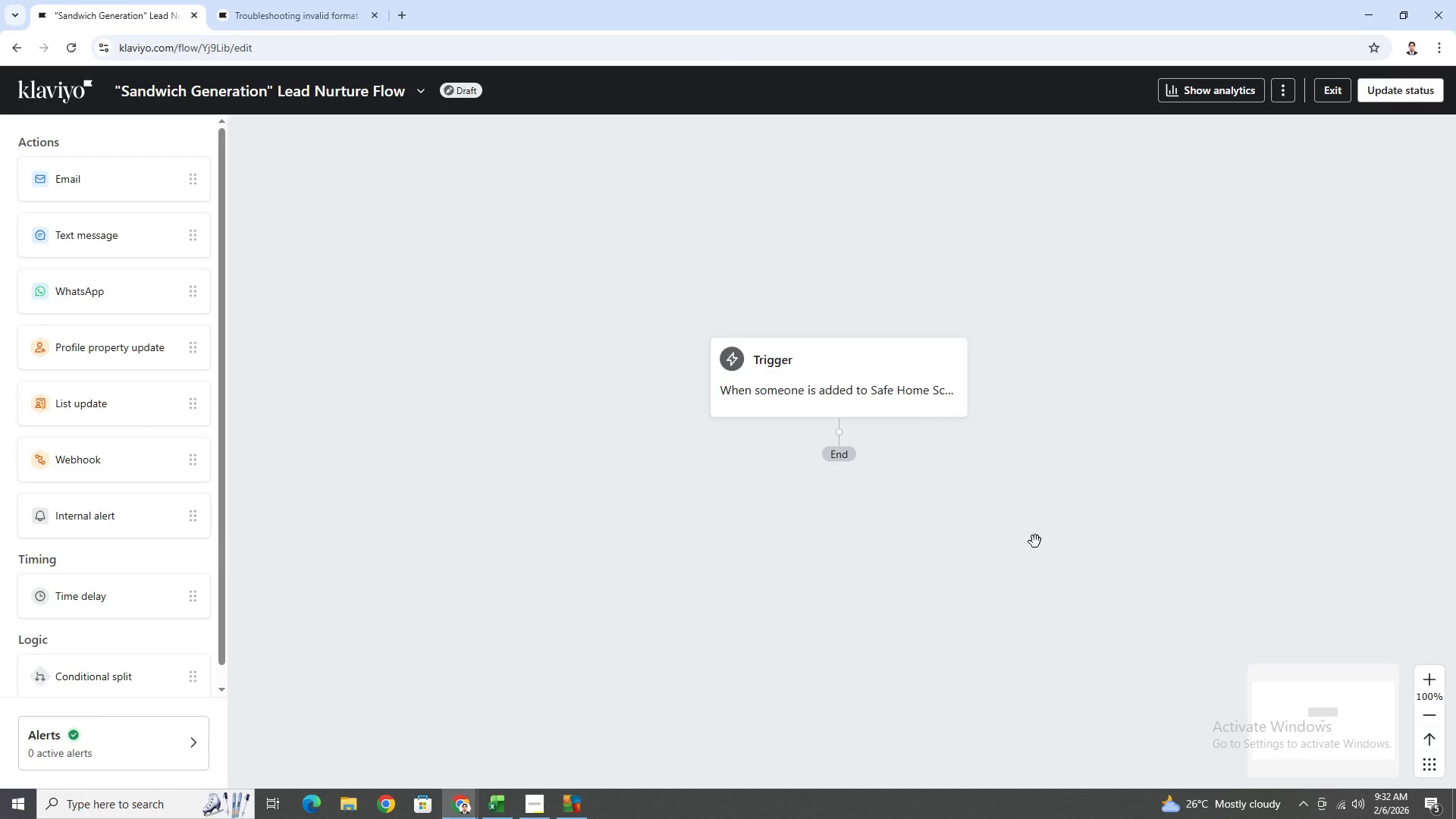 
scroll: coordinate [994, 501], scroll_direction: down, amount: 1.0
 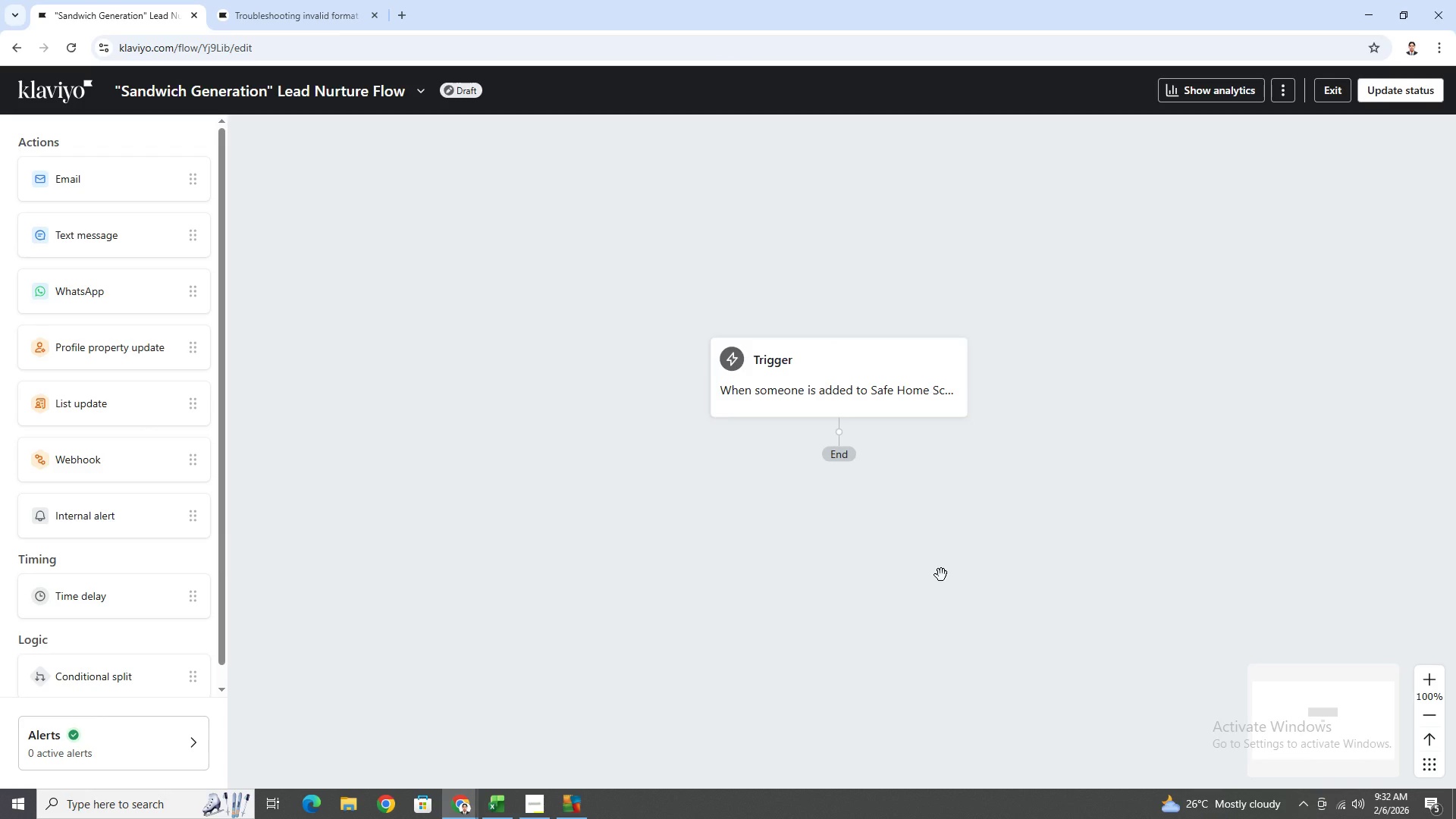 
scroll: coordinate [947, 566], scroll_direction: up, amount: 1.0
 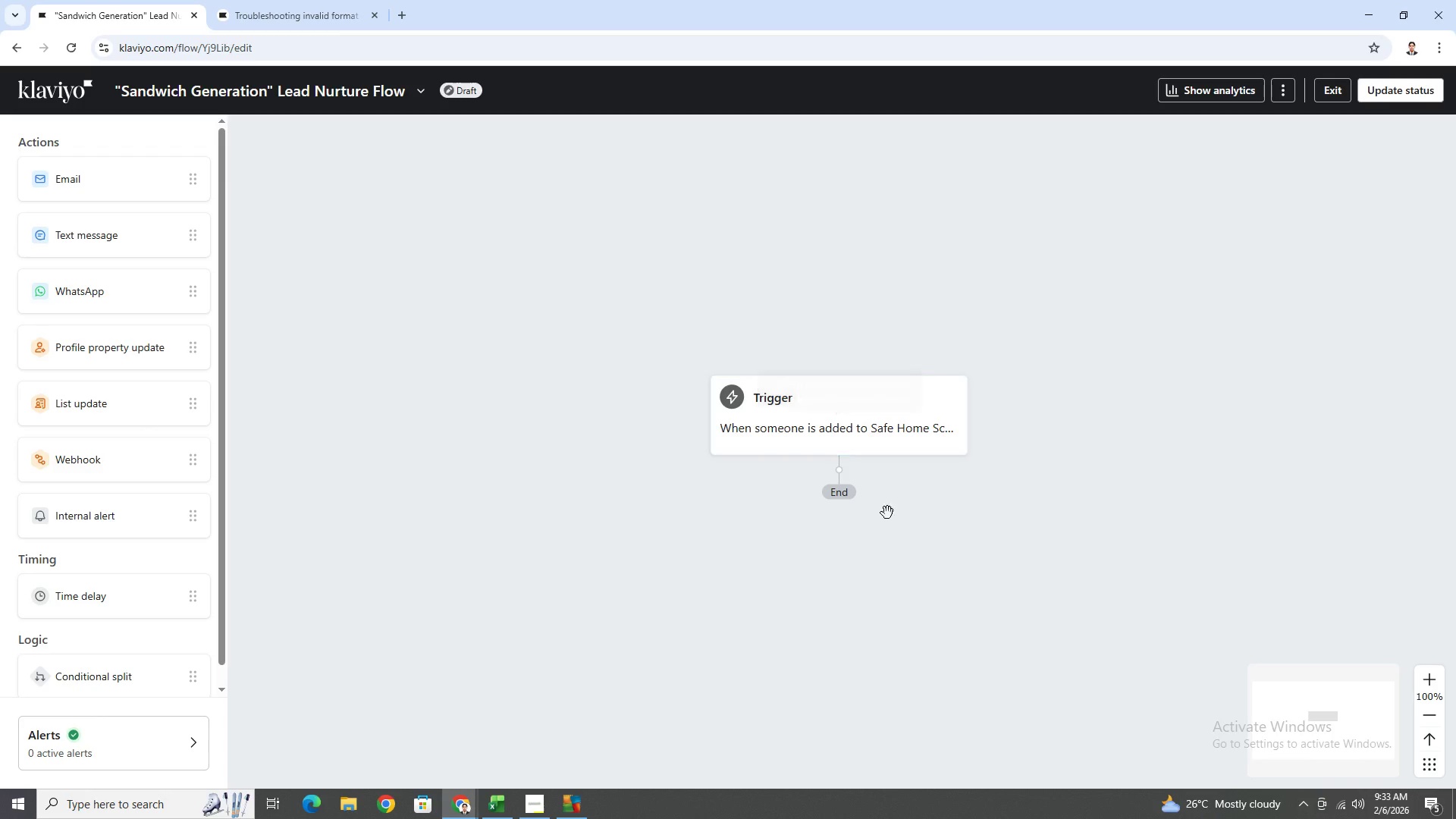 
left_click([537, 806])